 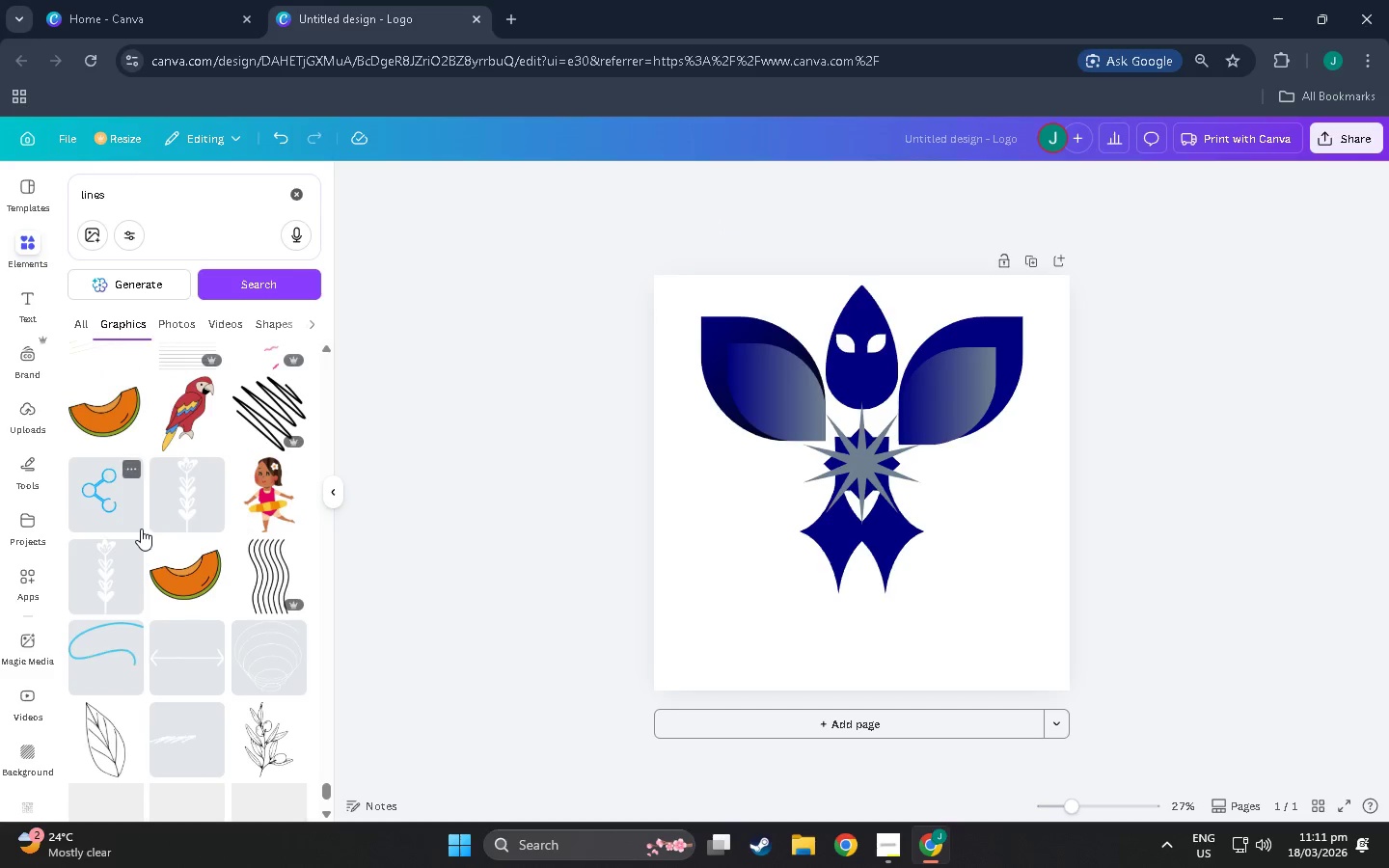 
scroll: coordinate [100, 565], scroll_direction: down, amount: 18.0
 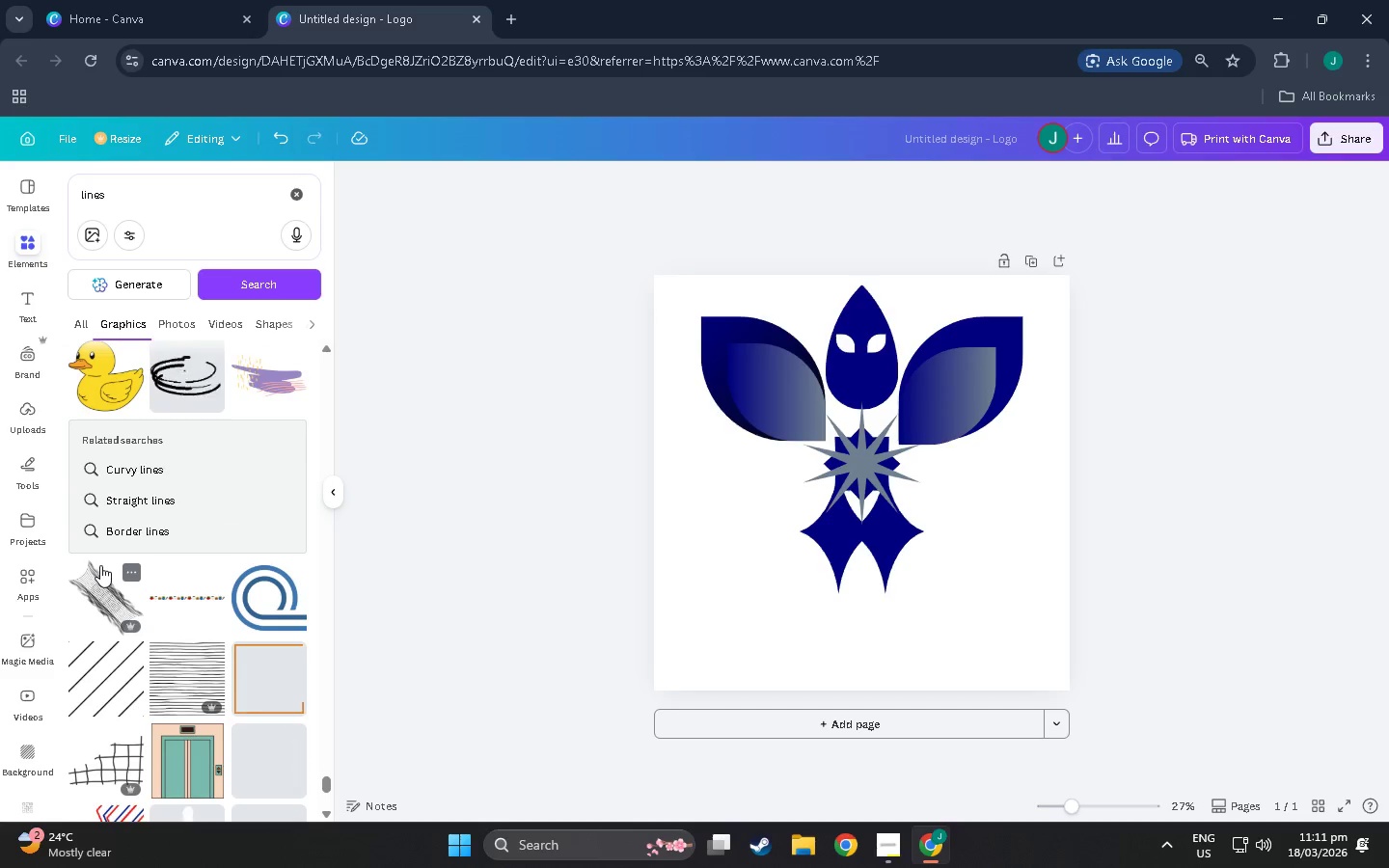 
scroll: coordinate [131, 535], scroll_direction: down, amount: 12.0
 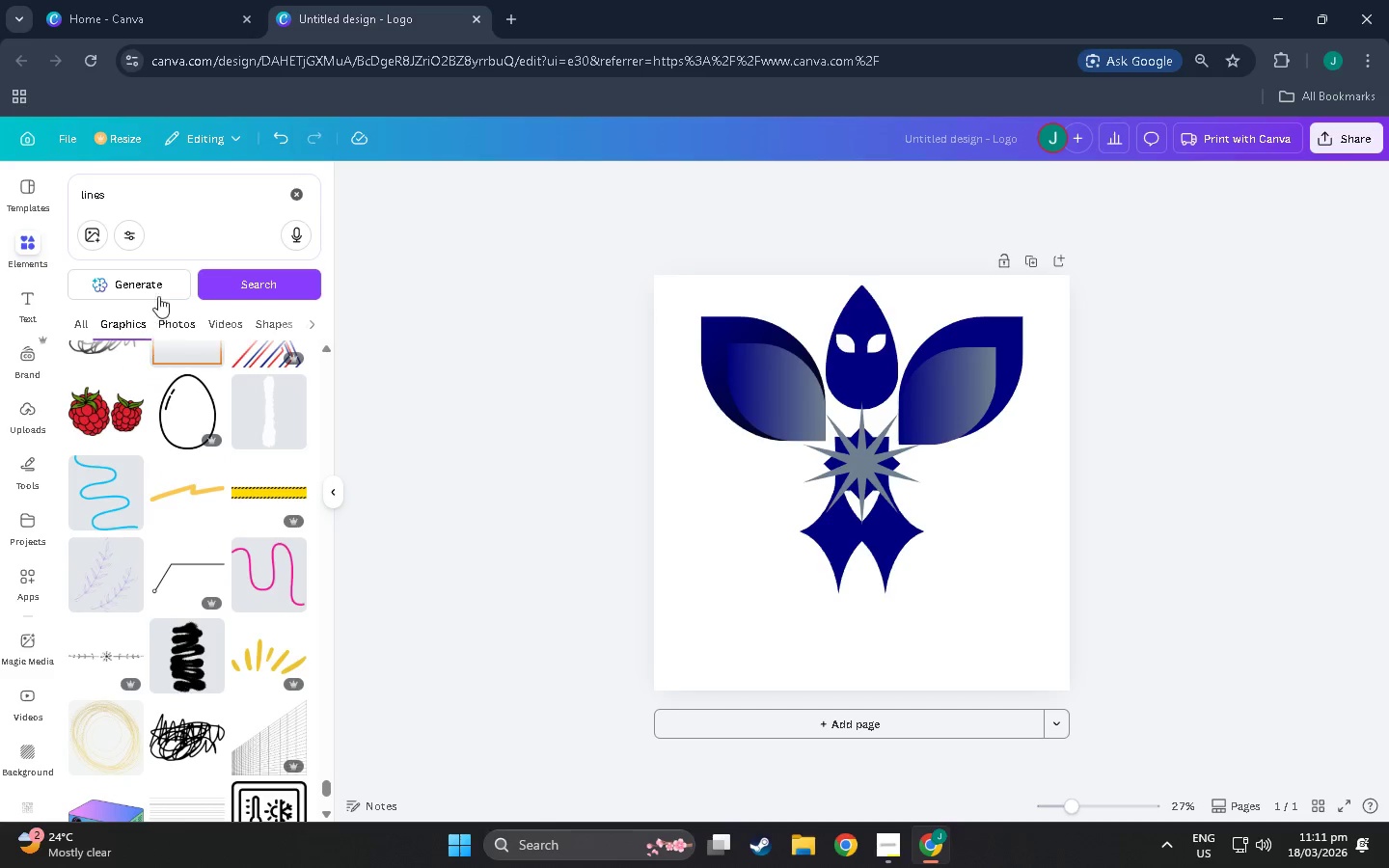 
left_click_drag(start_coordinate=[174, 185], to_coordinate=[0, 180])
 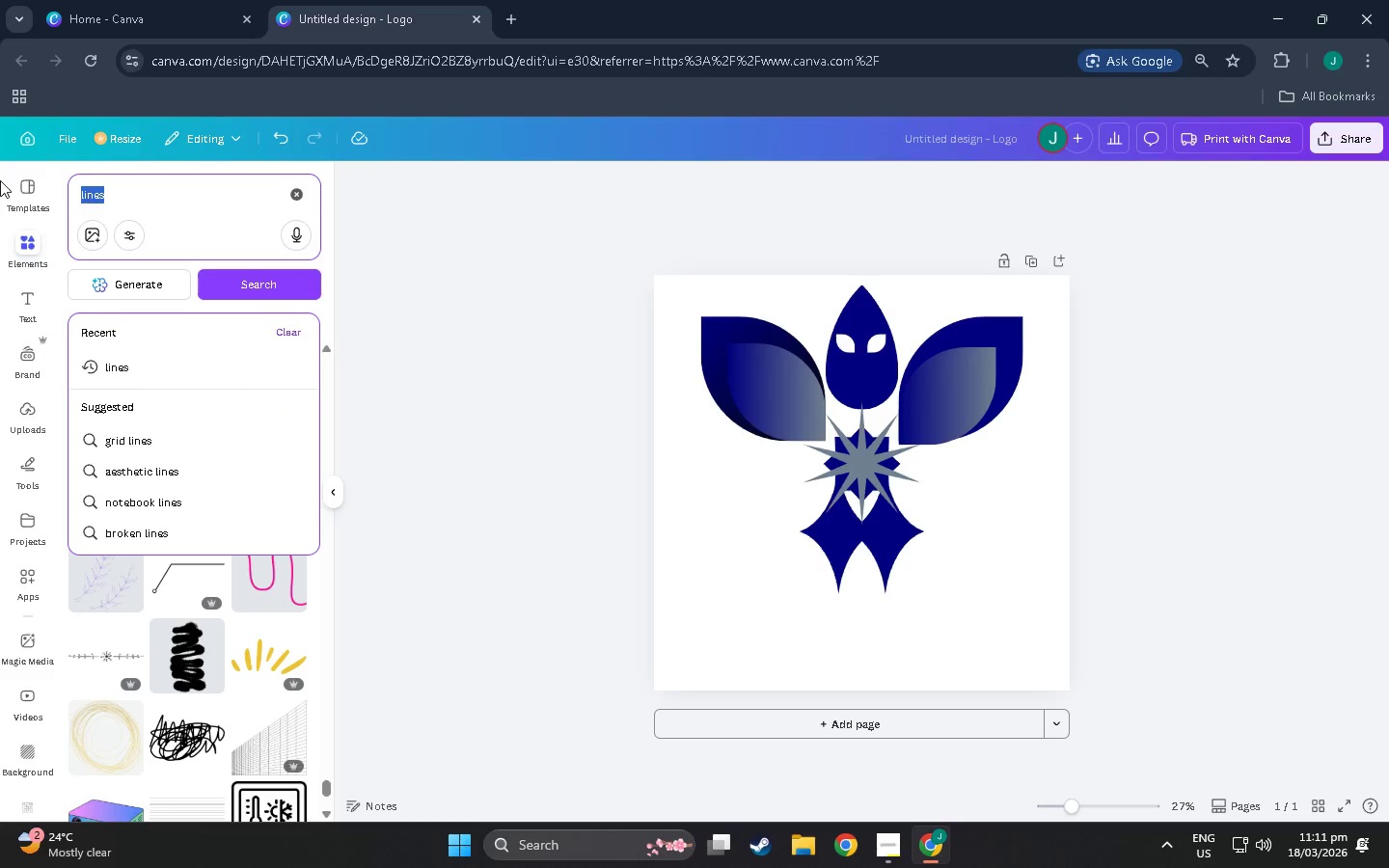 
key(Control+N)
 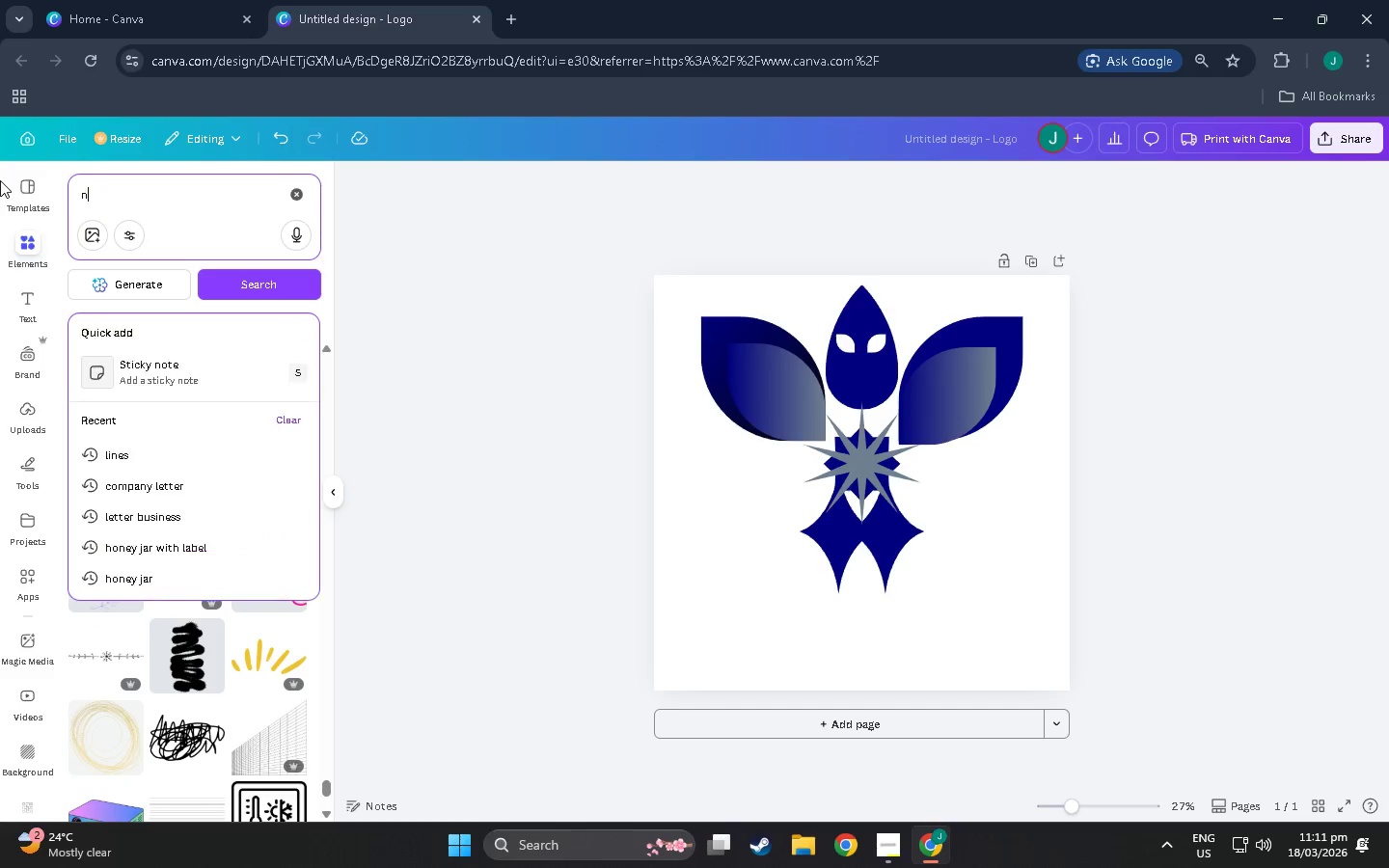 
type(ative shapes)
 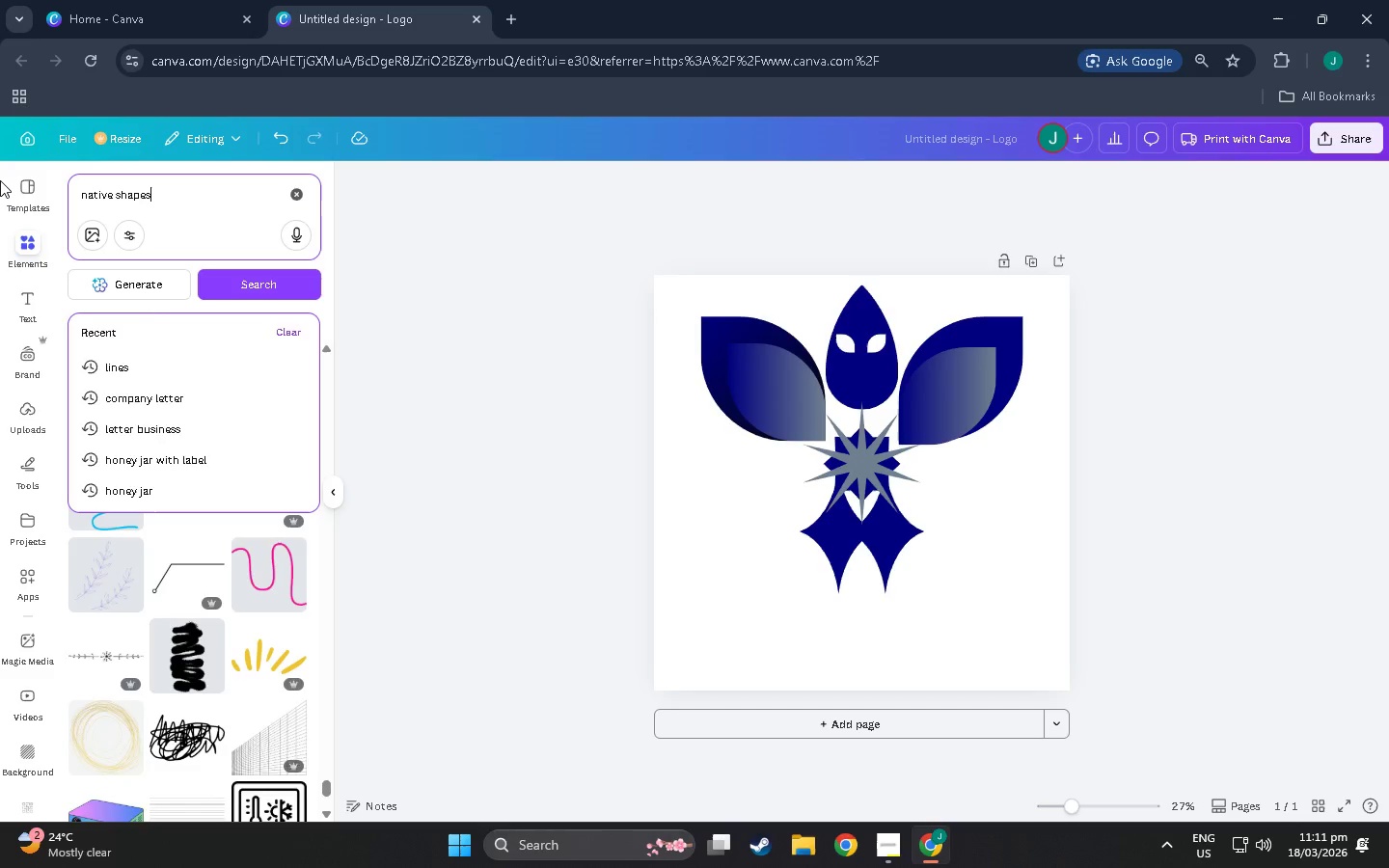 
key(Enter)
 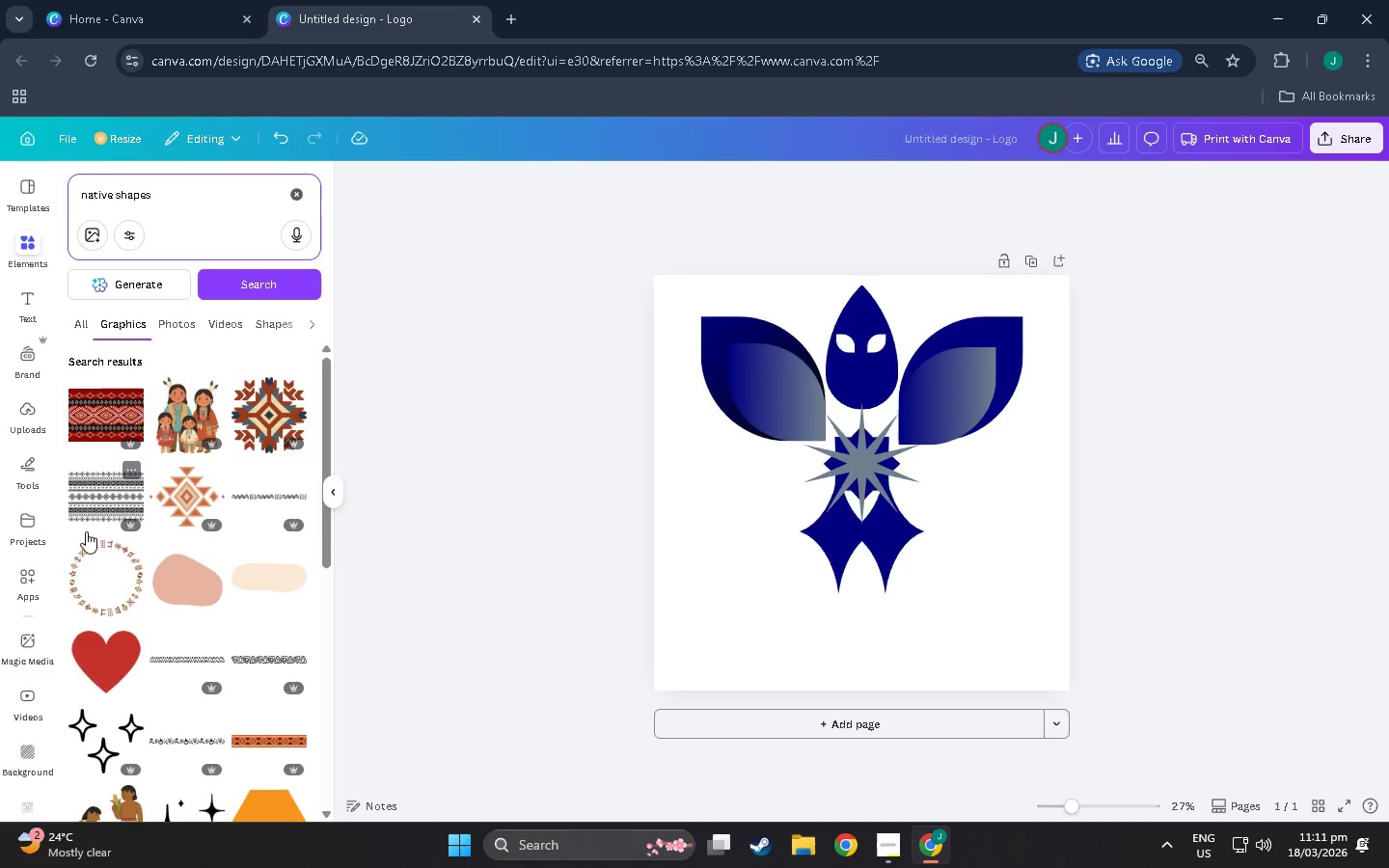 
scroll: coordinate [160, 526], scroll_direction: down, amount: 48.0
 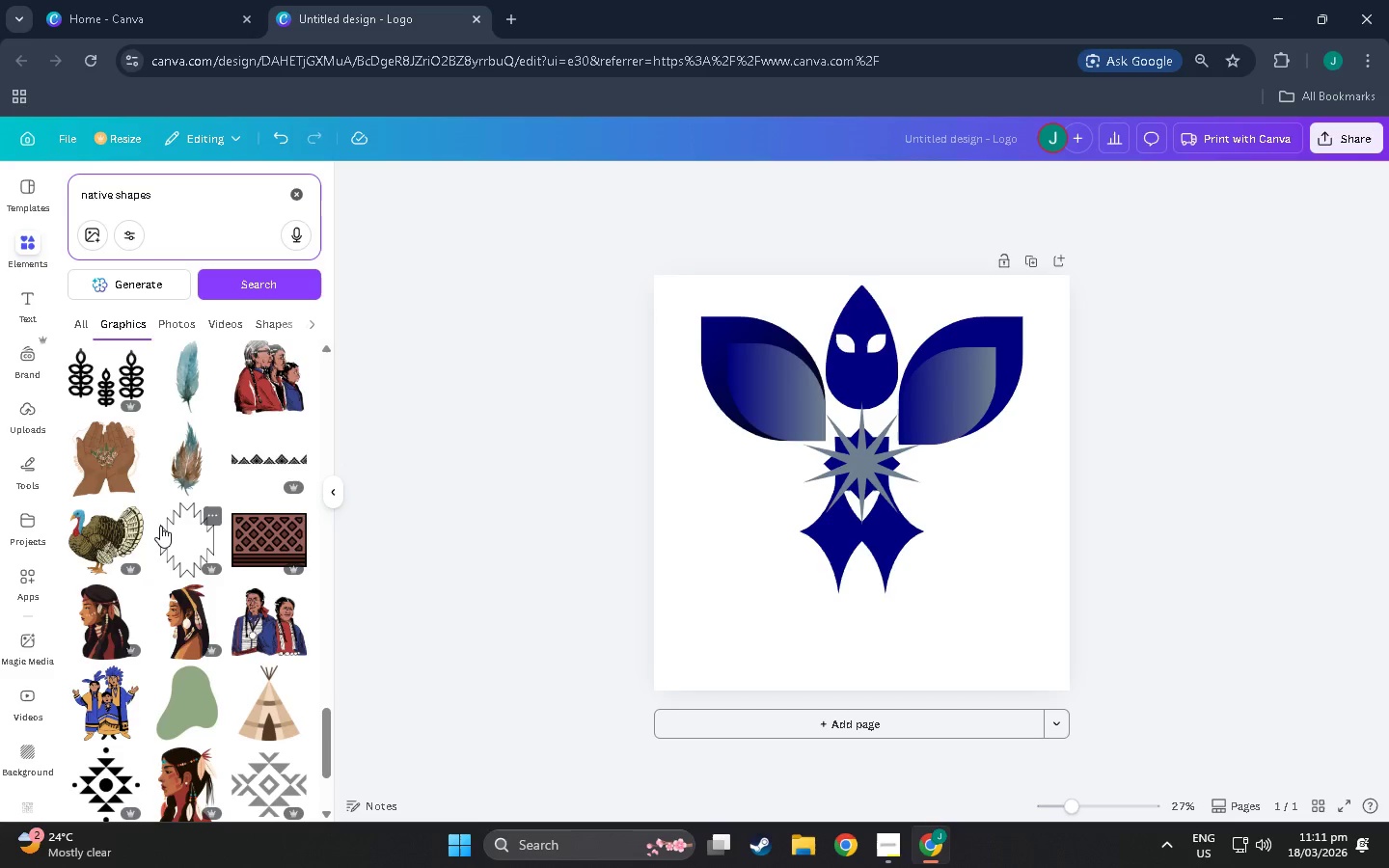 
wait(14.32)
 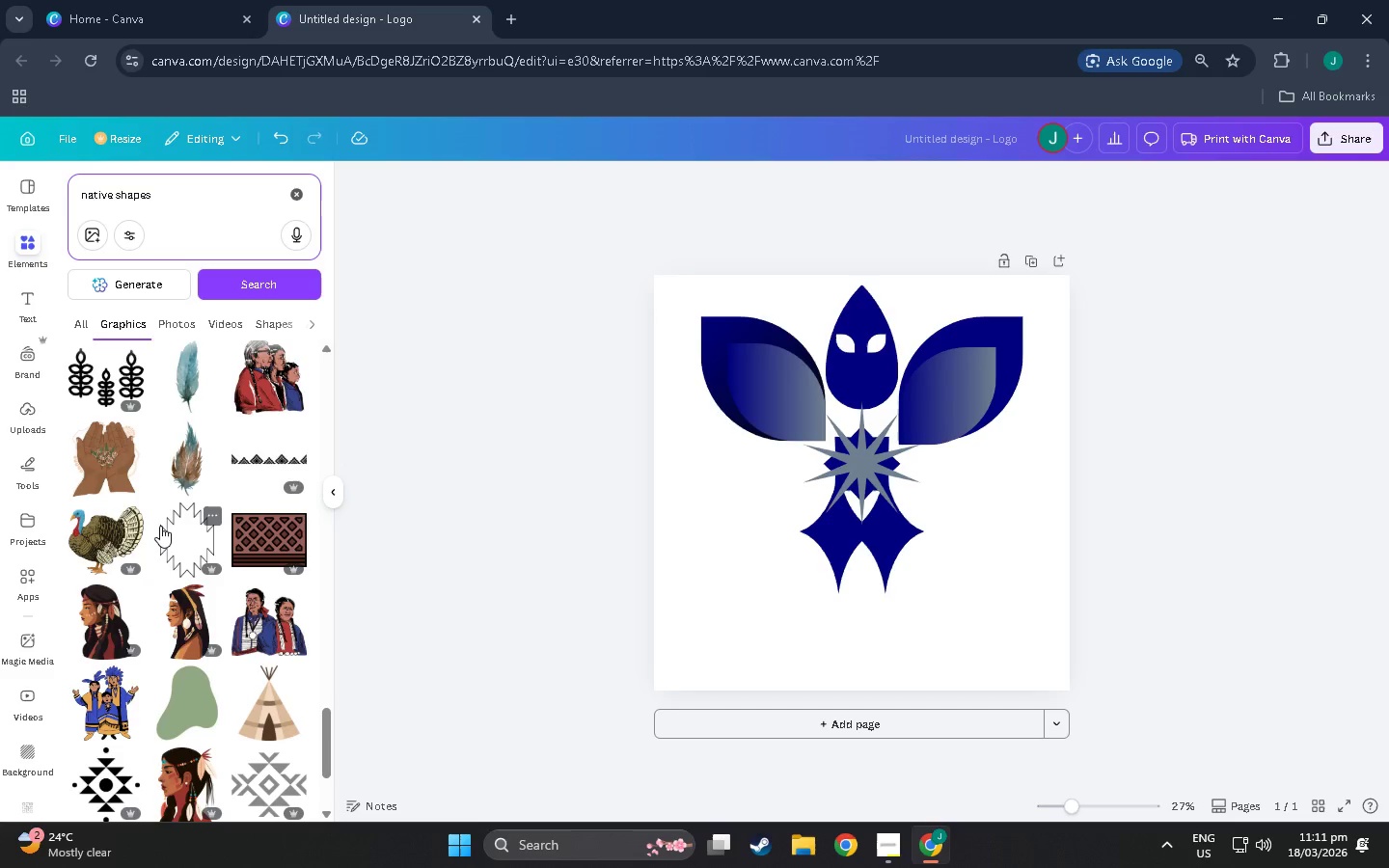 
scroll: coordinate [177, 572], scroll_direction: down, amount: 20.0
 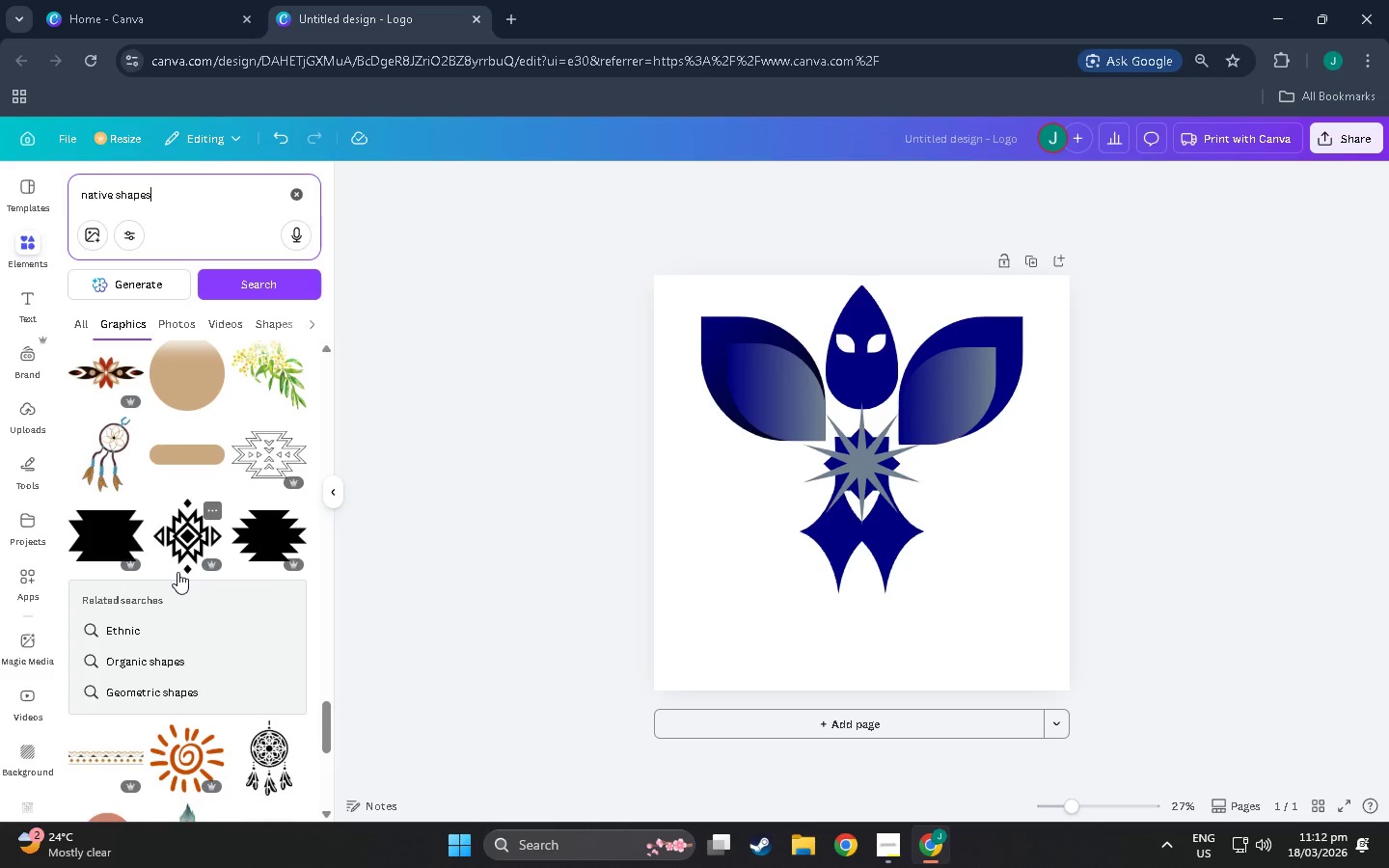 
scroll: coordinate [177, 572], scroll_direction: down, amount: 3.0
 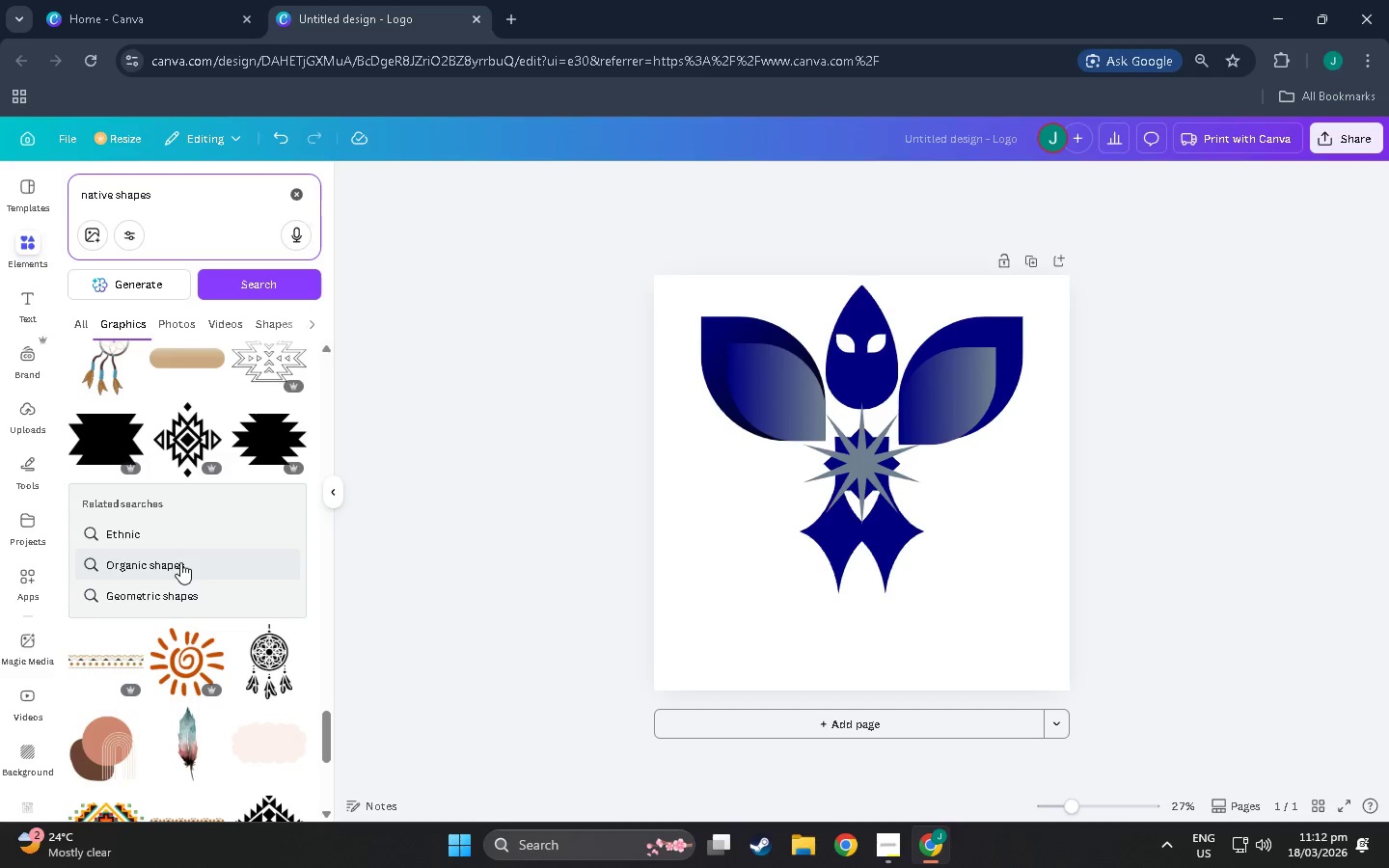 
wait(6.14)
 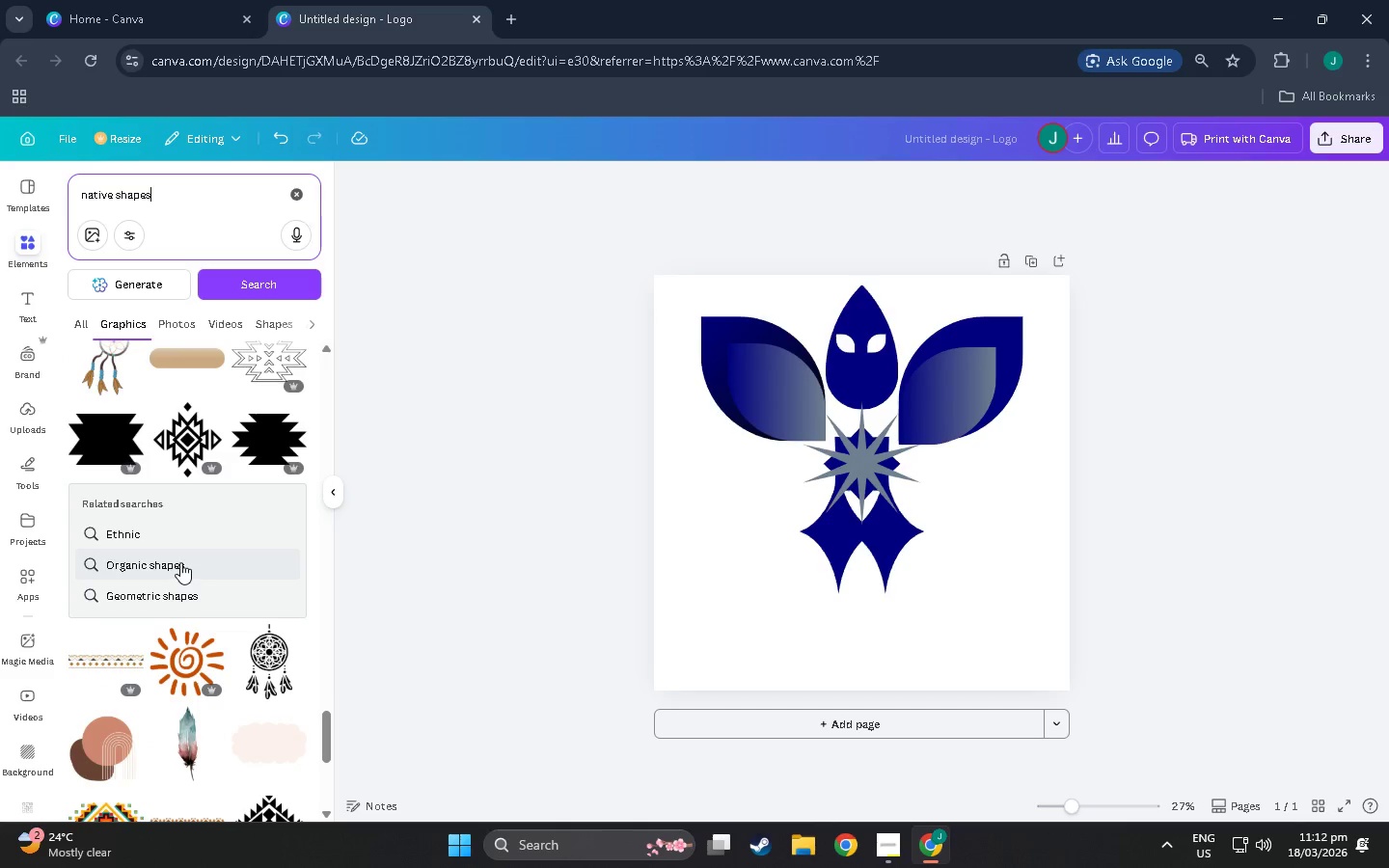 
scroll: coordinate [181, 556], scroll_direction: down, amount: 14.0
 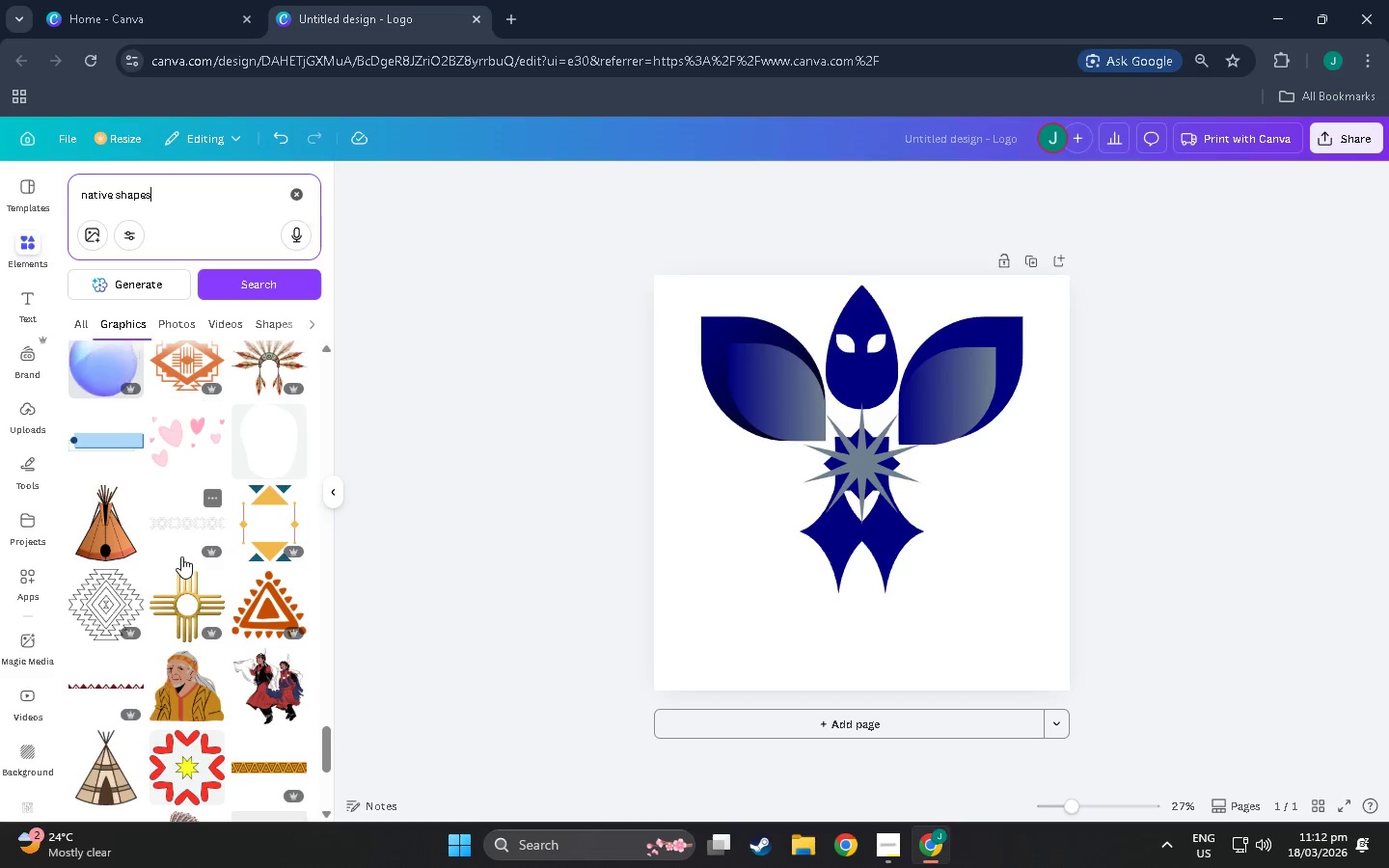 
scroll: coordinate [195, 575], scroll_direction: down, amount: 26.0
 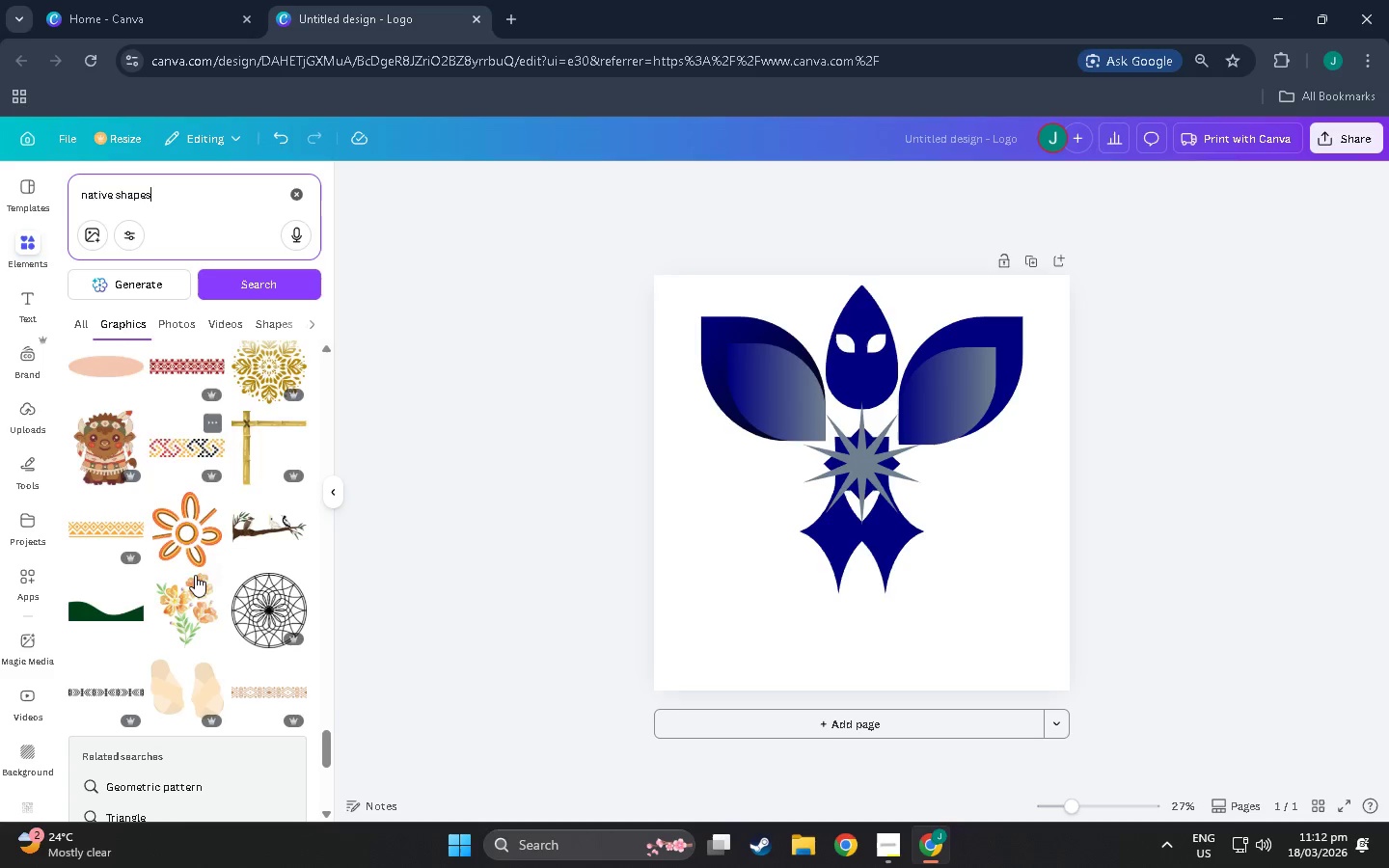 
scroll: coordinate [205, 536], scroll_direction: down, amount: 37.0
 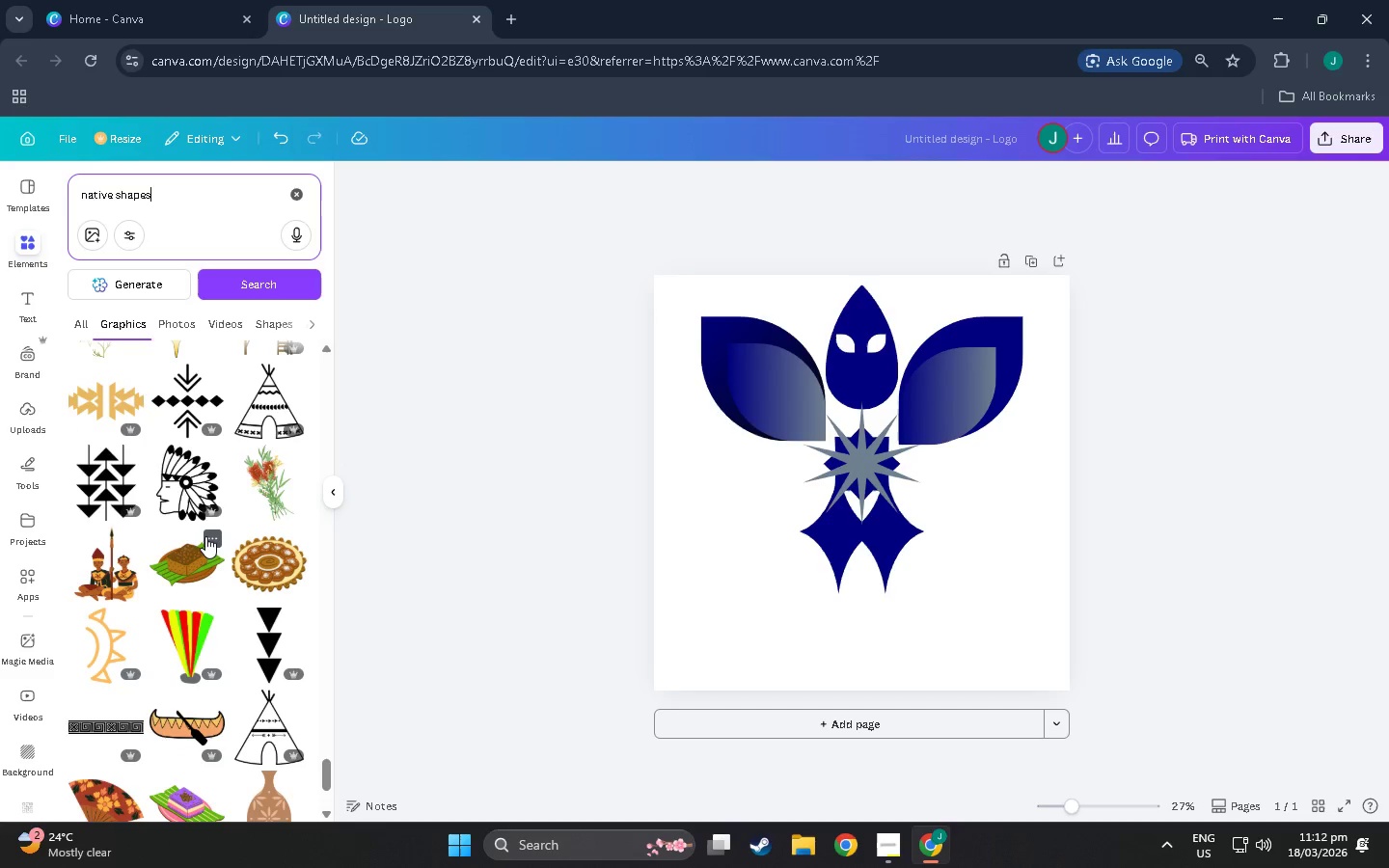 
scroll: coordinate [204, 547], scroll_direction: down, amount: 29.0
 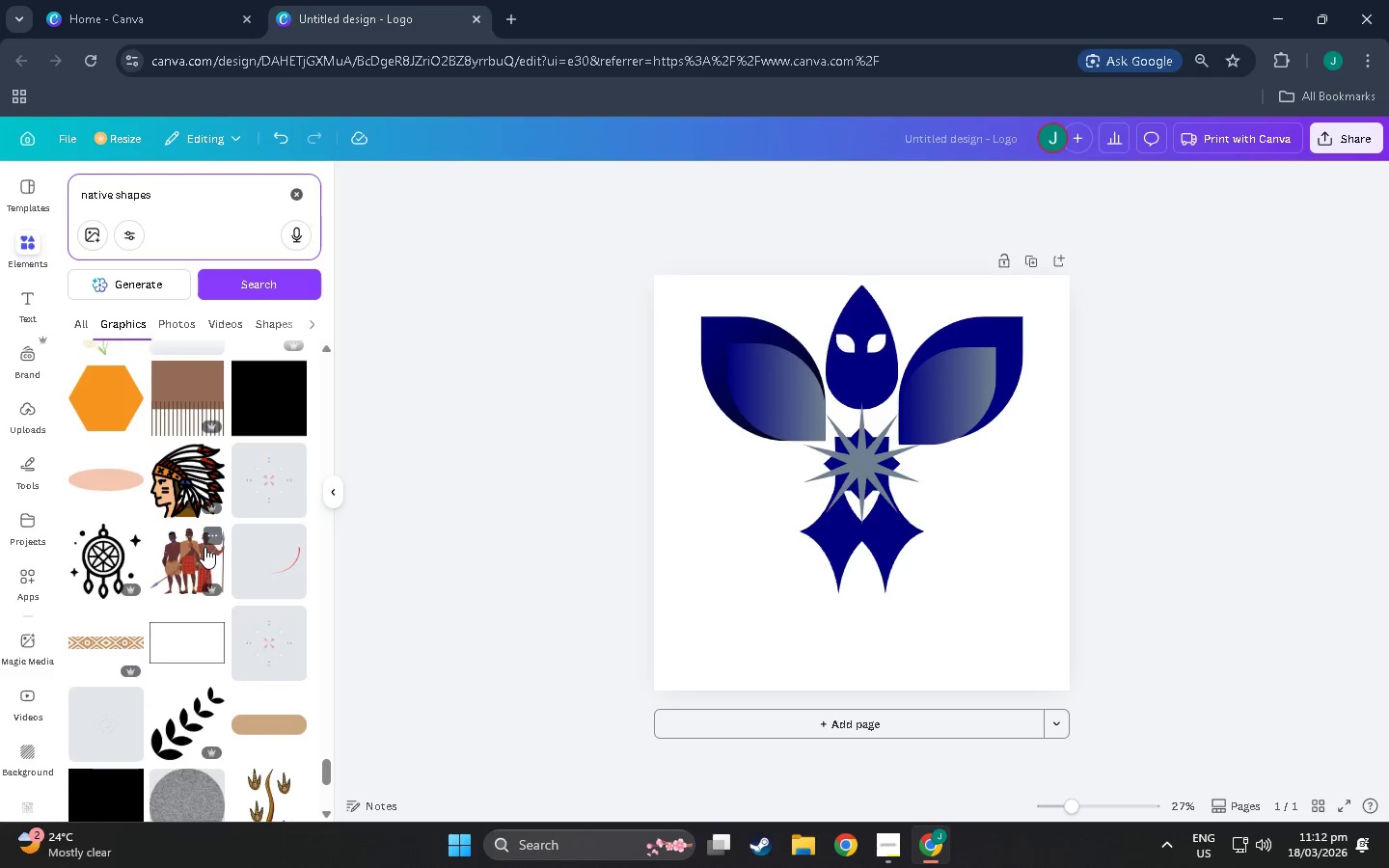 
scroll: coordinate [117, 503], scroll_direction: down, amount: 40.0
 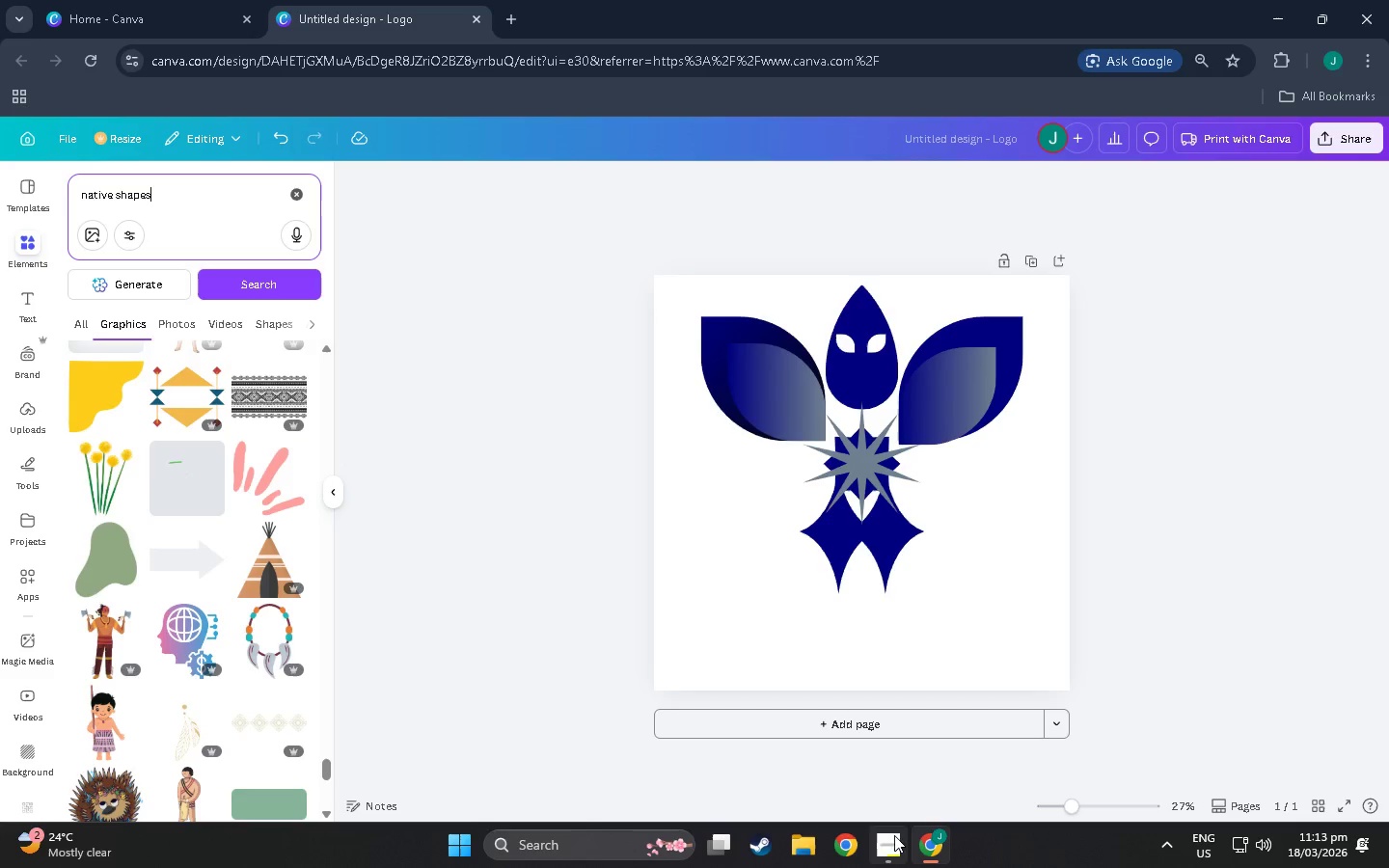 
left_click([884, 847])